 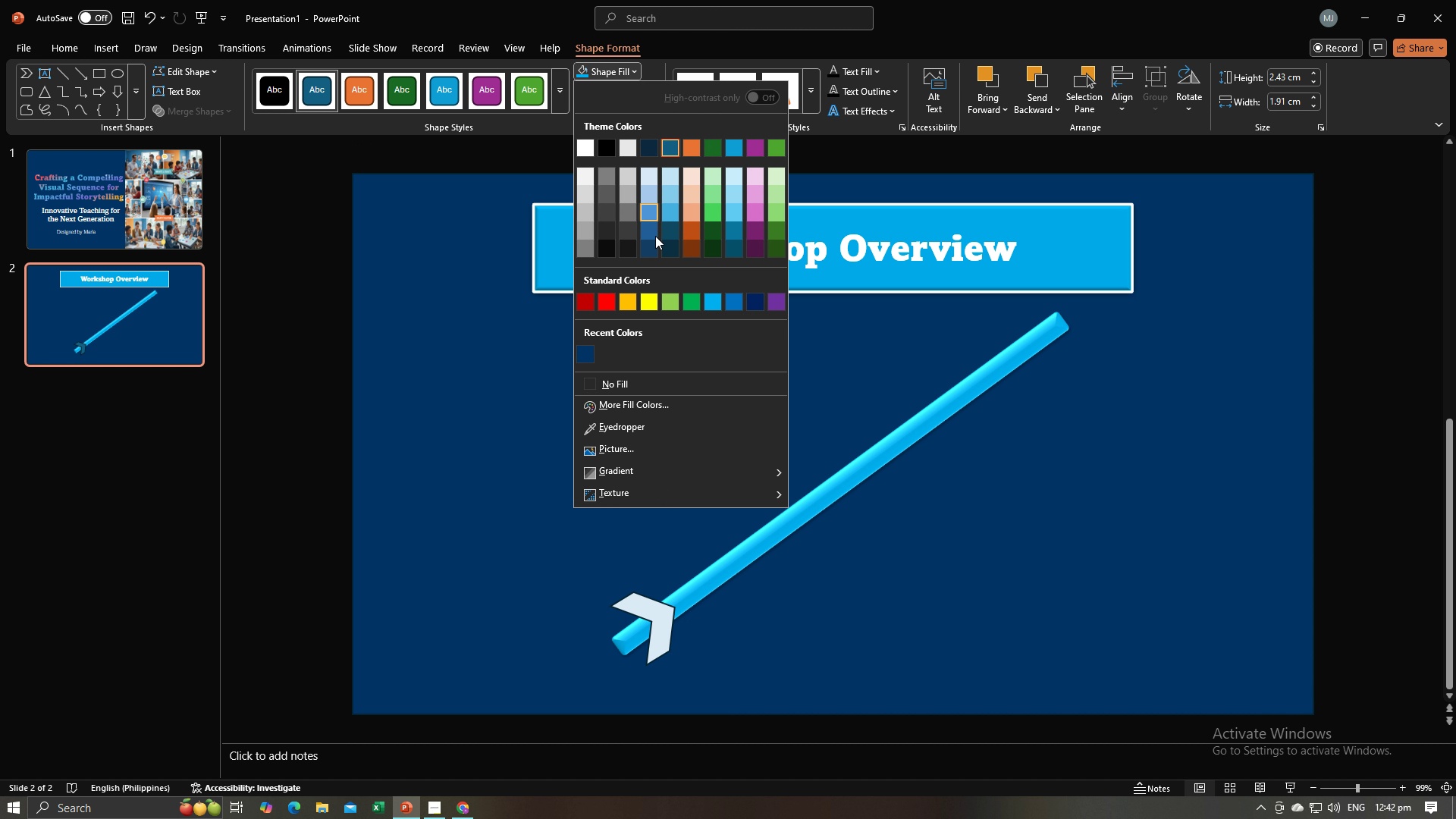 
left_click([590, 353])
 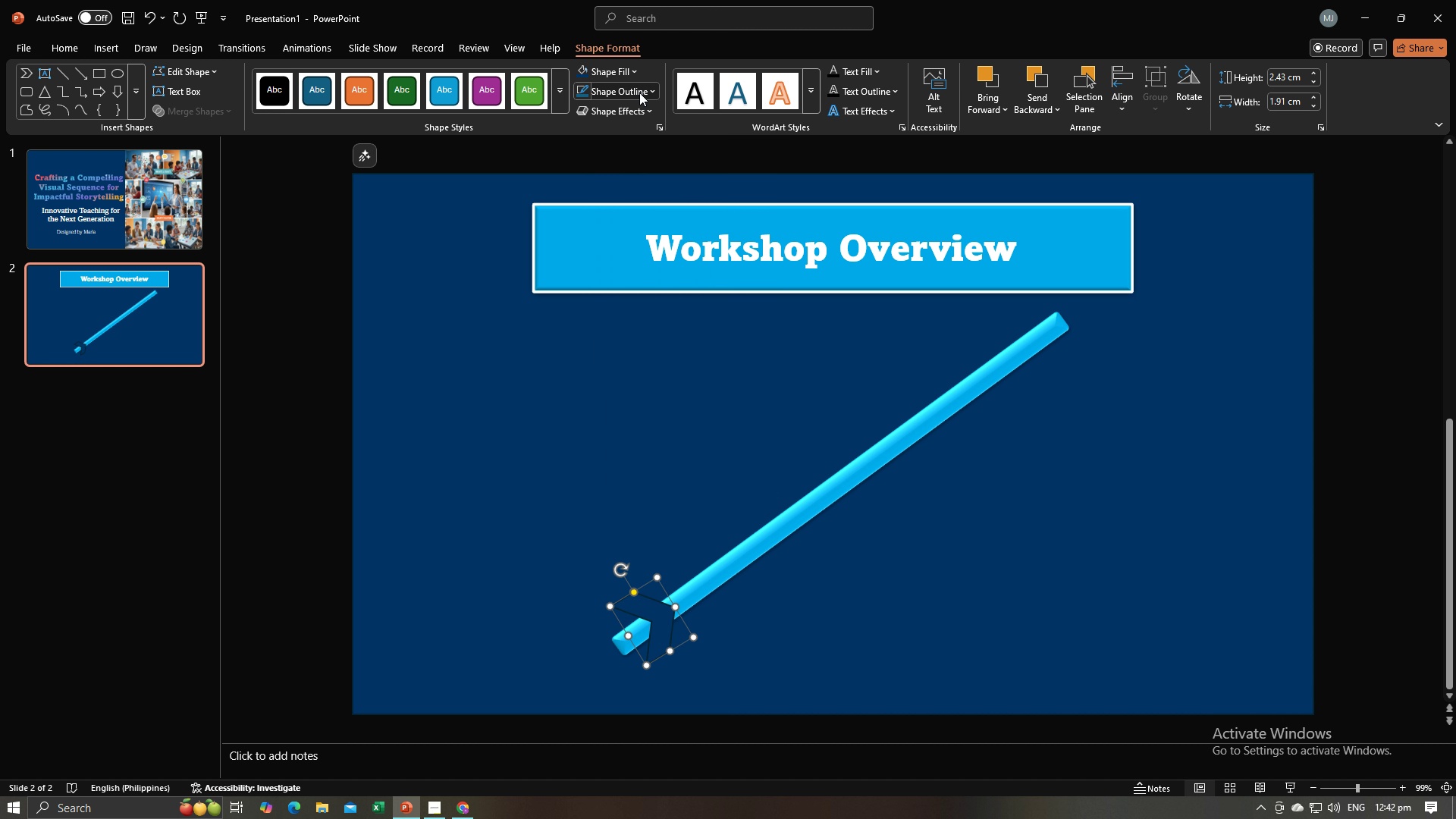 
left_click([639, 93])
 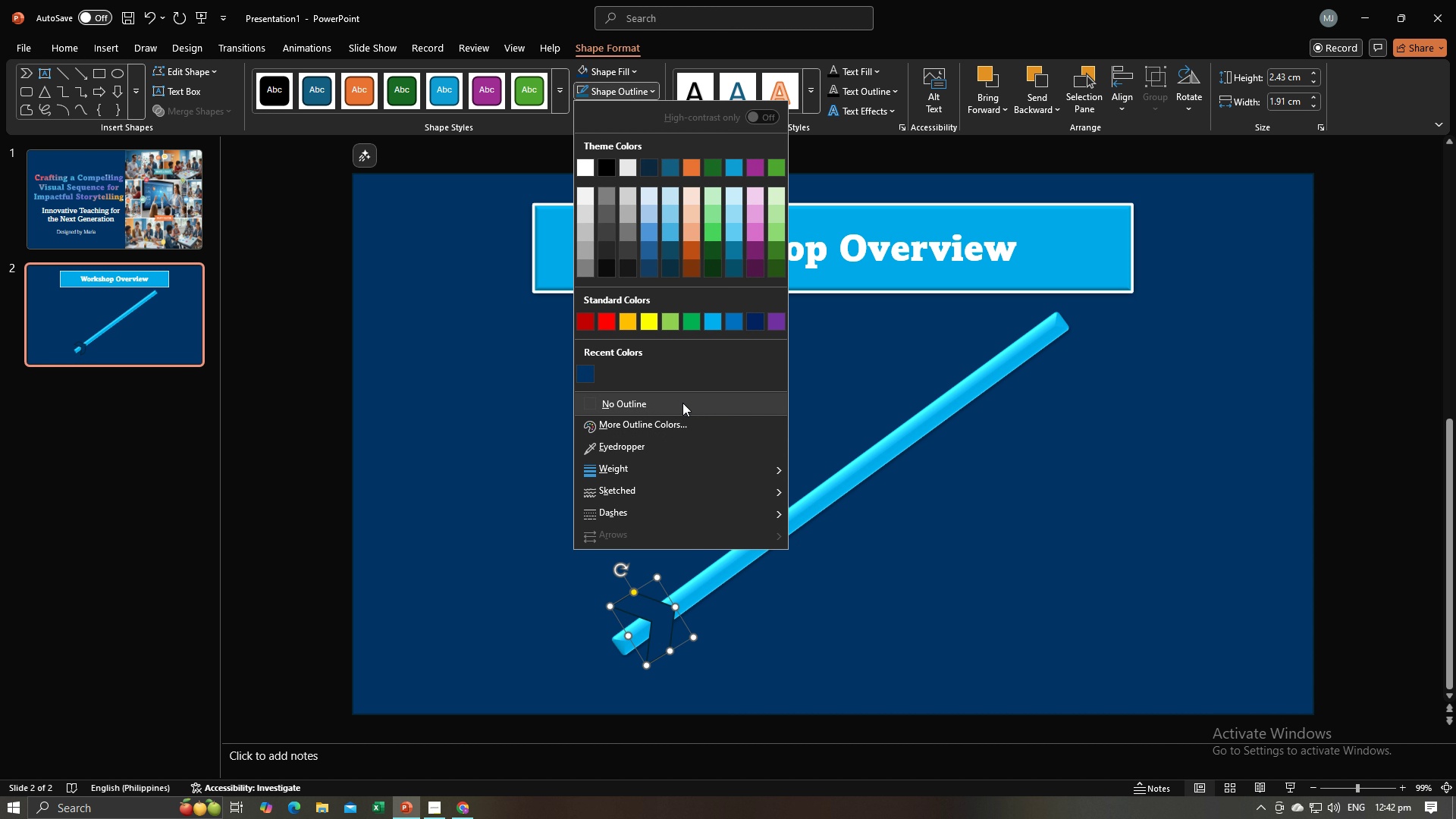 
left_click([682, 403])
 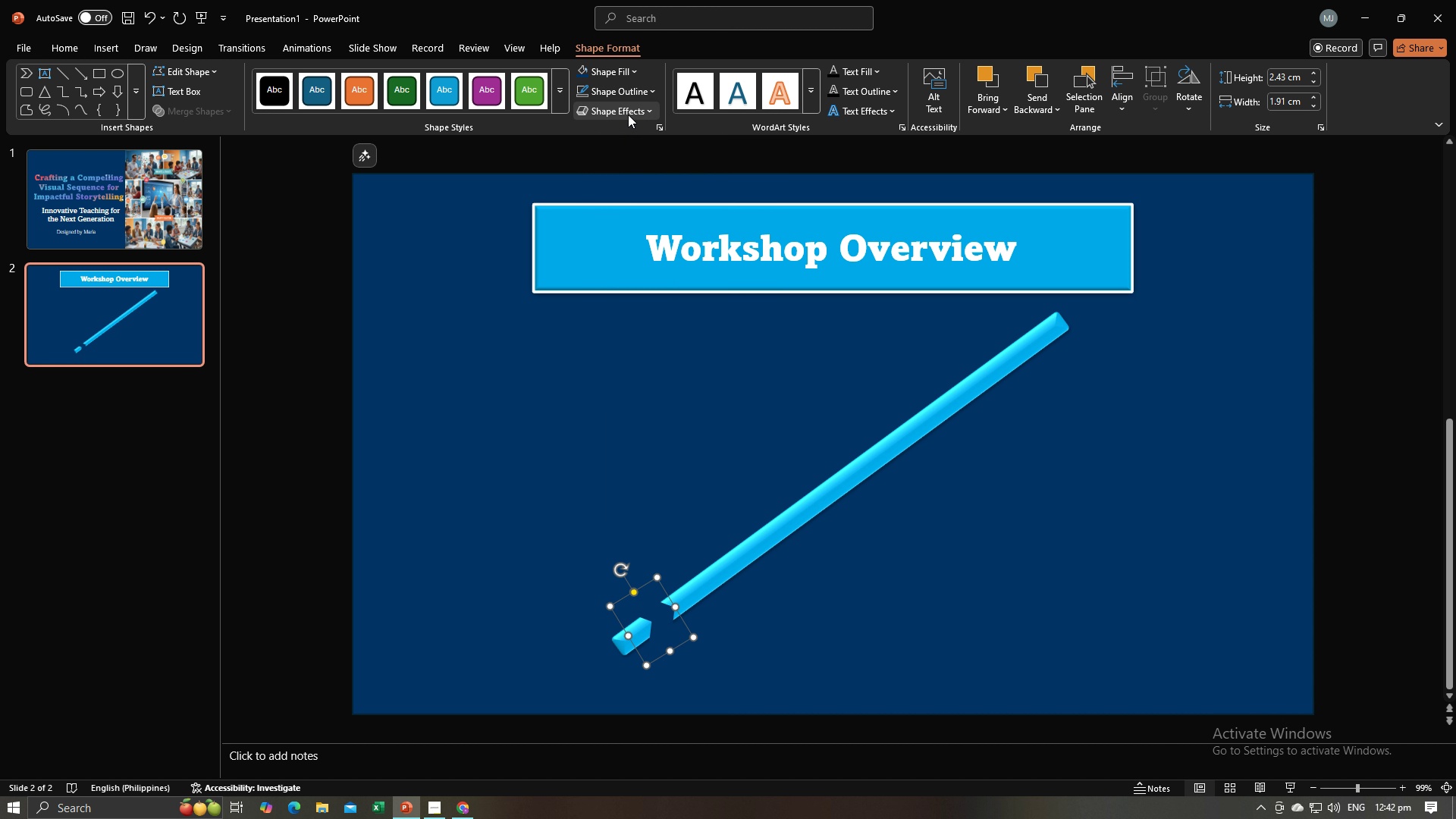 
left_click([628, 115])
 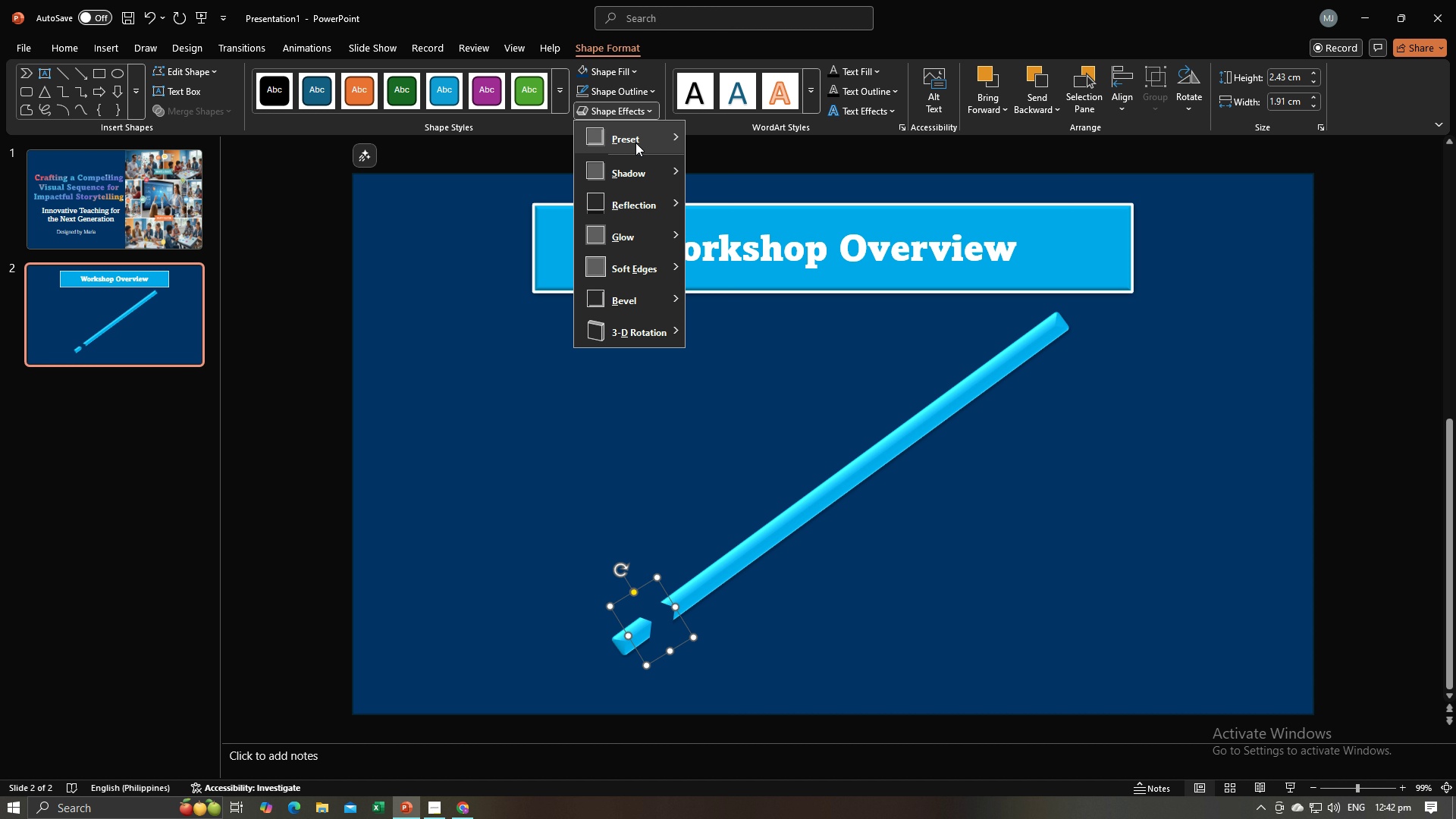 
left_click([635, 143])
 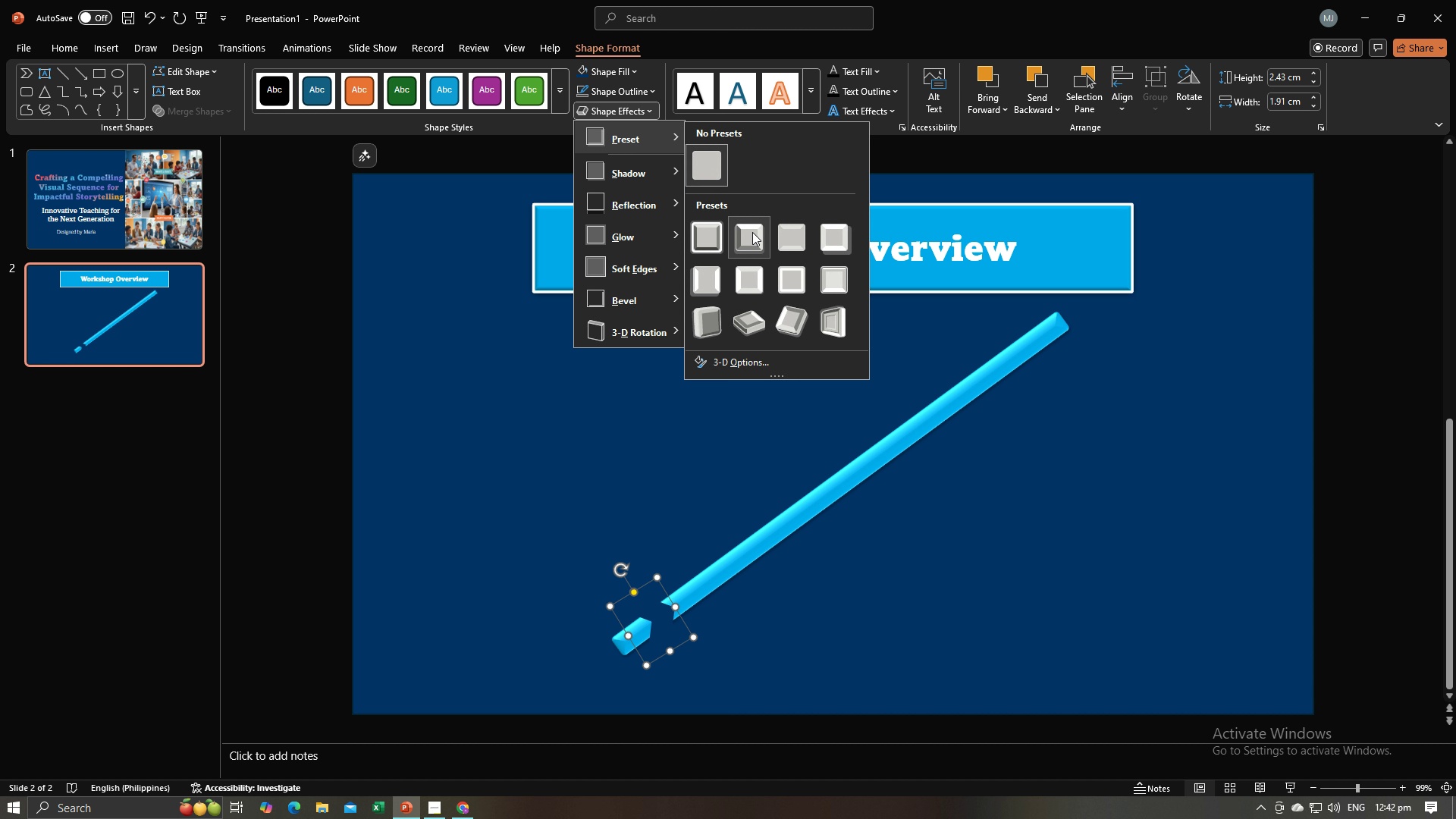 
mouse_move([752, 238])
 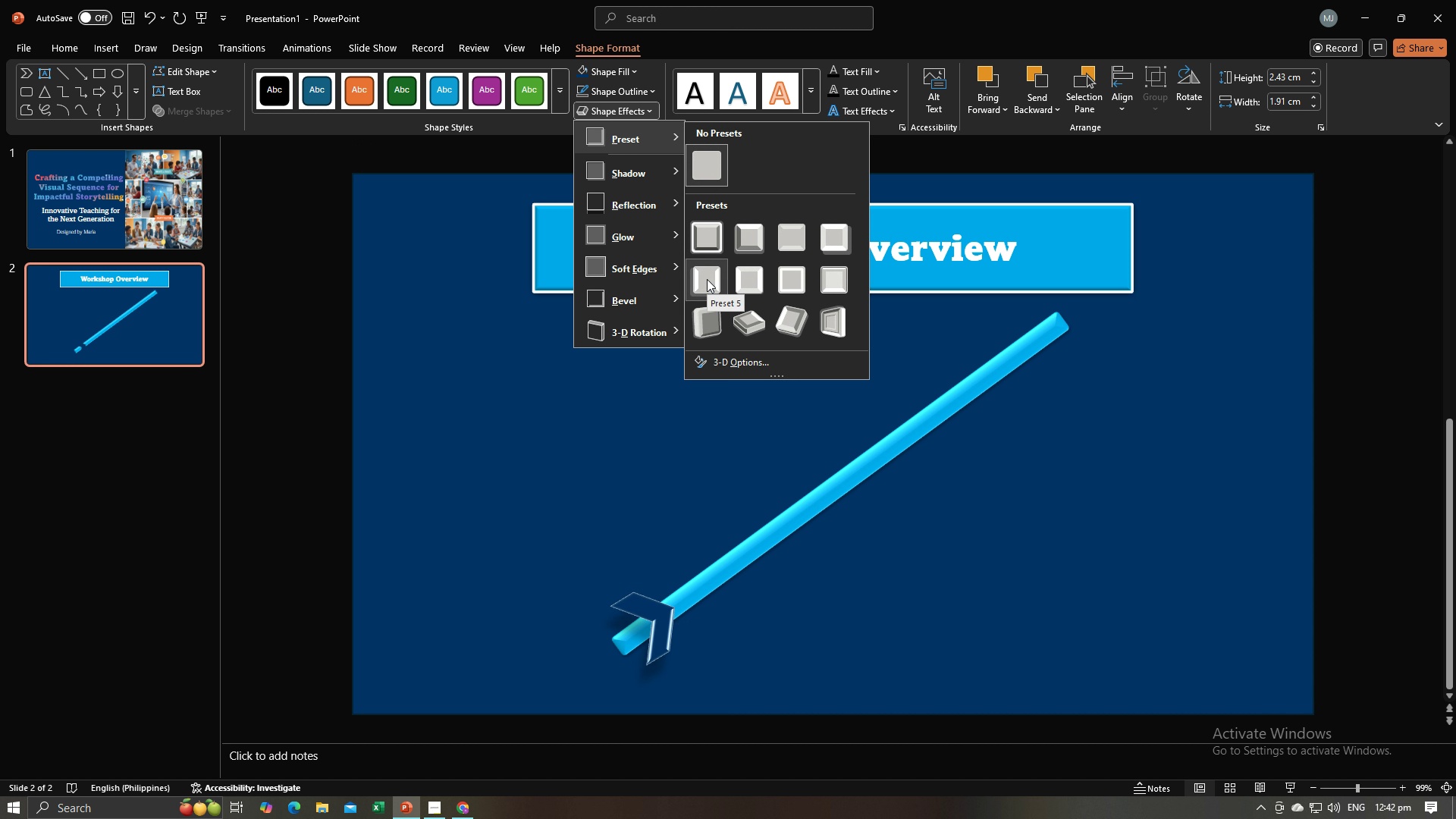 
left_click([707, 279])
 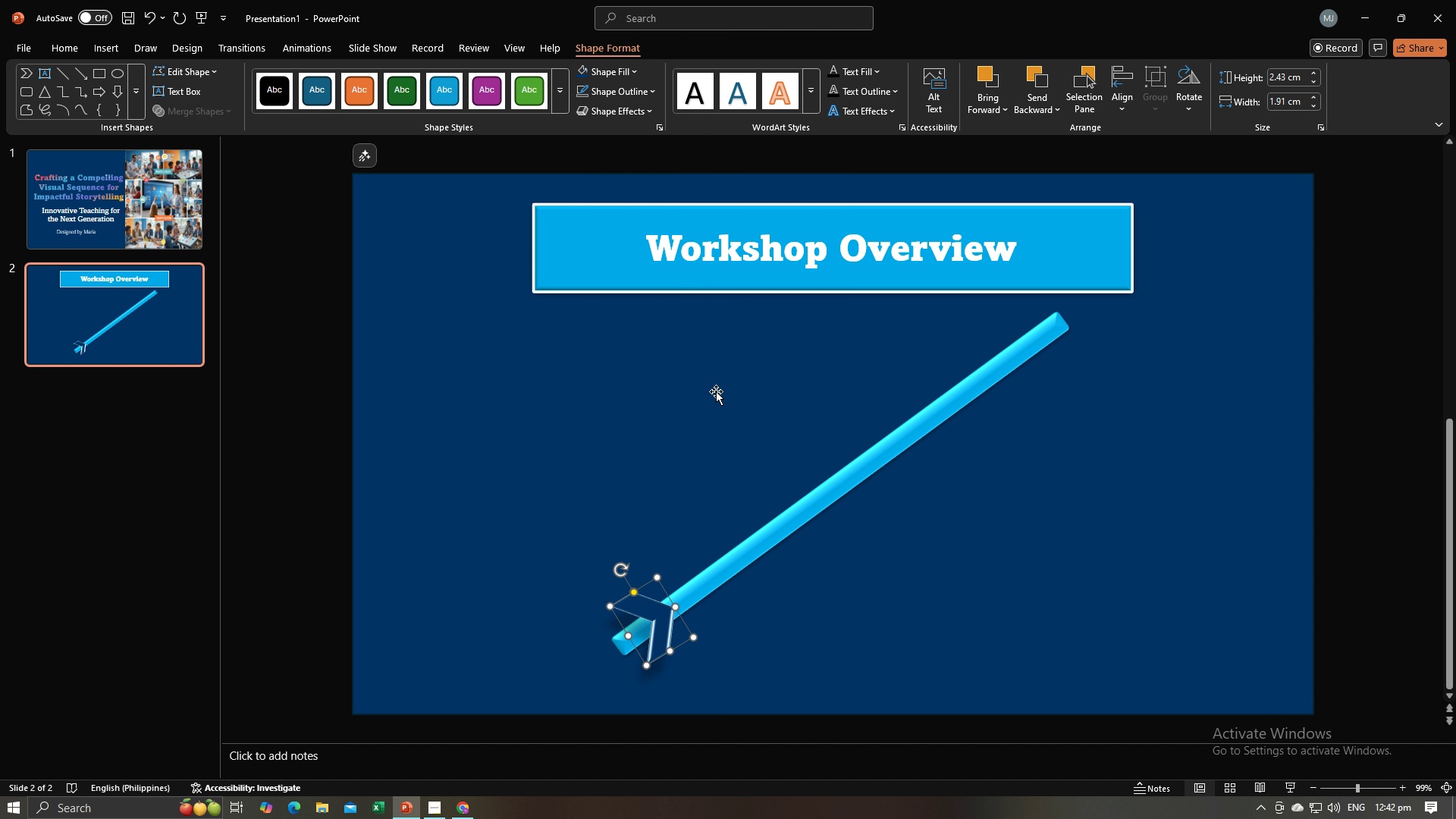 
key(Alt+AltLeft)
 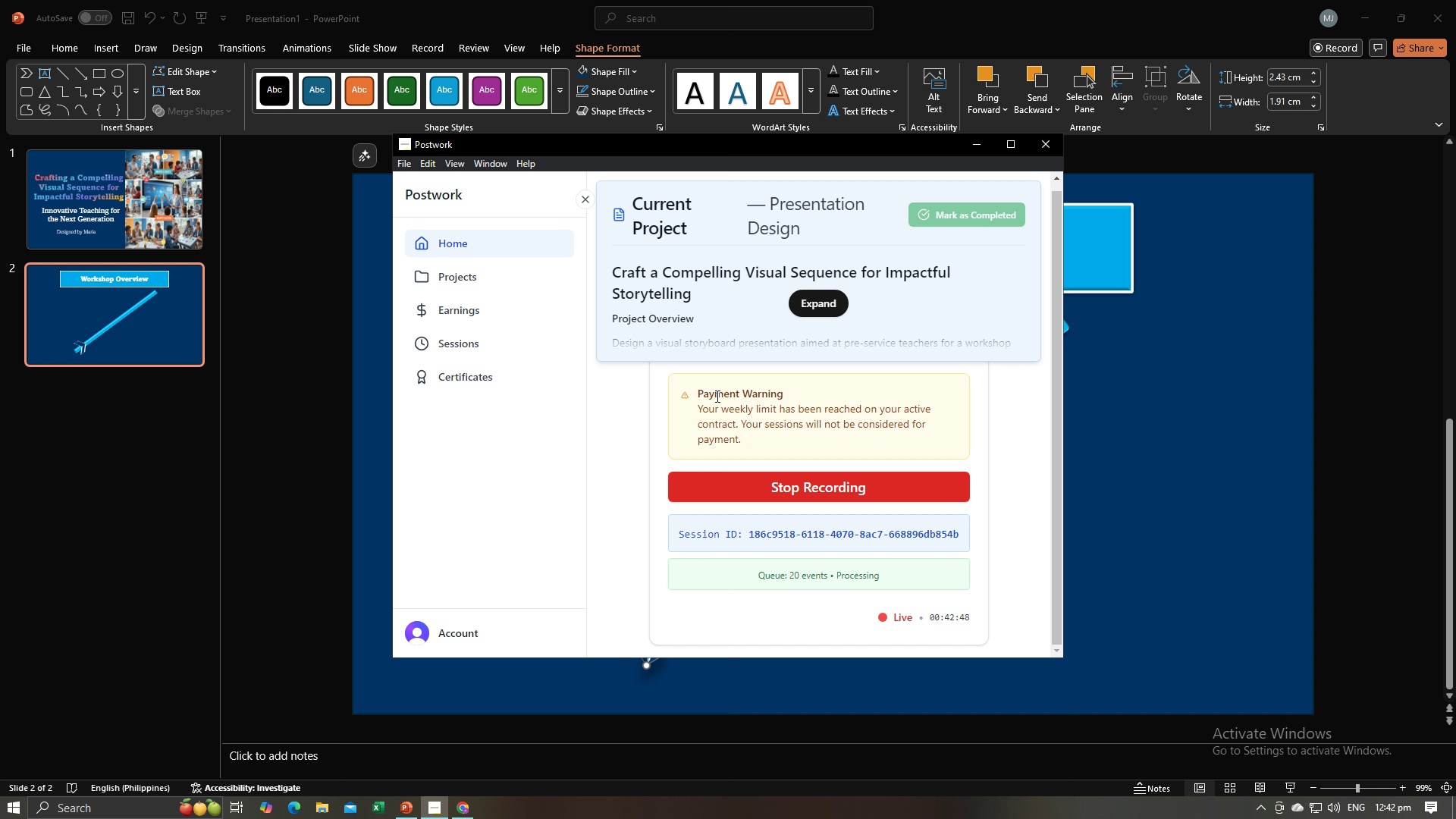 
key(Alt+Tab)